 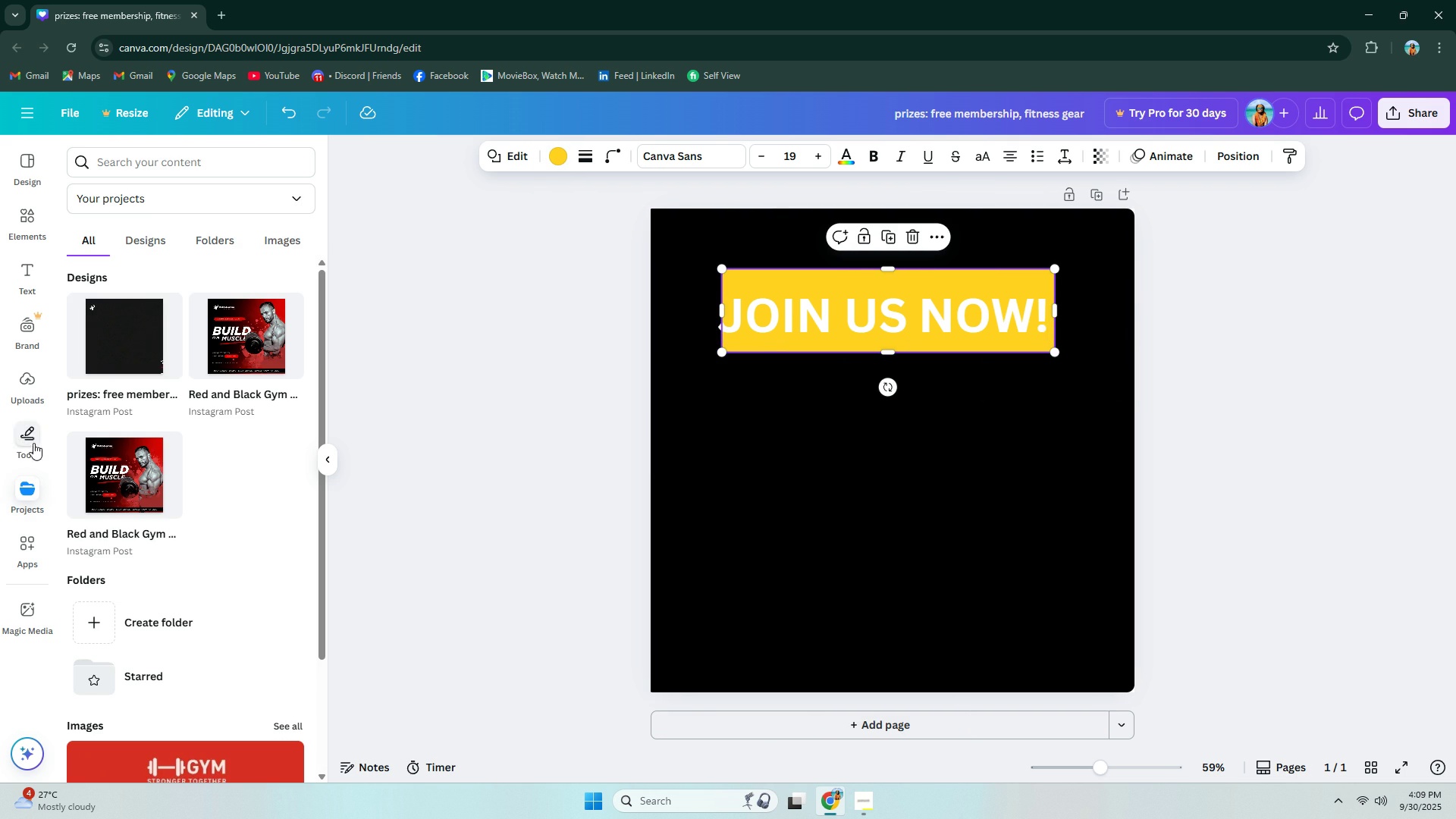 
left_click([20, 500])
 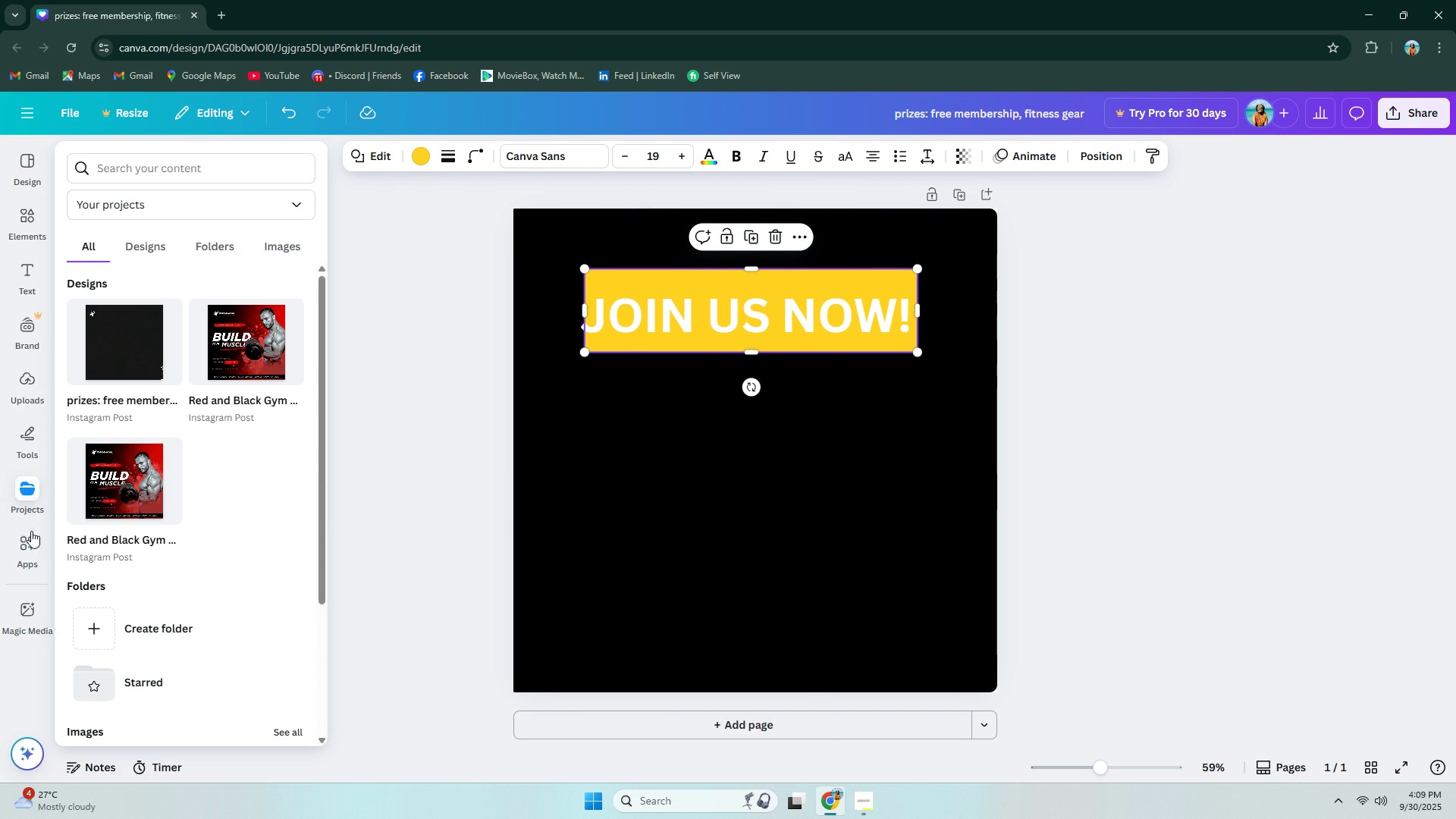 
left_click([31, 531])
 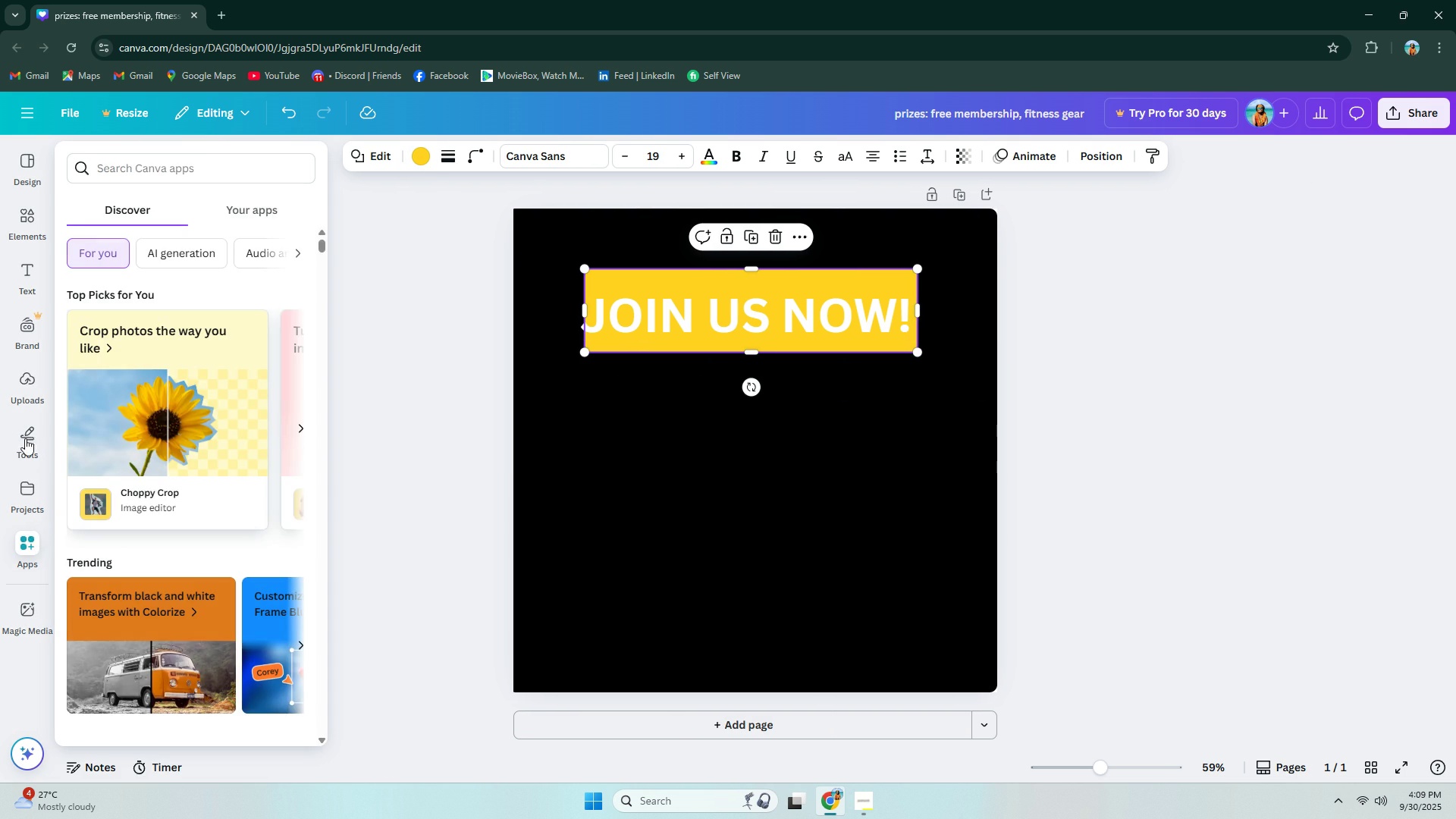 
mouse_move([30, 347])
 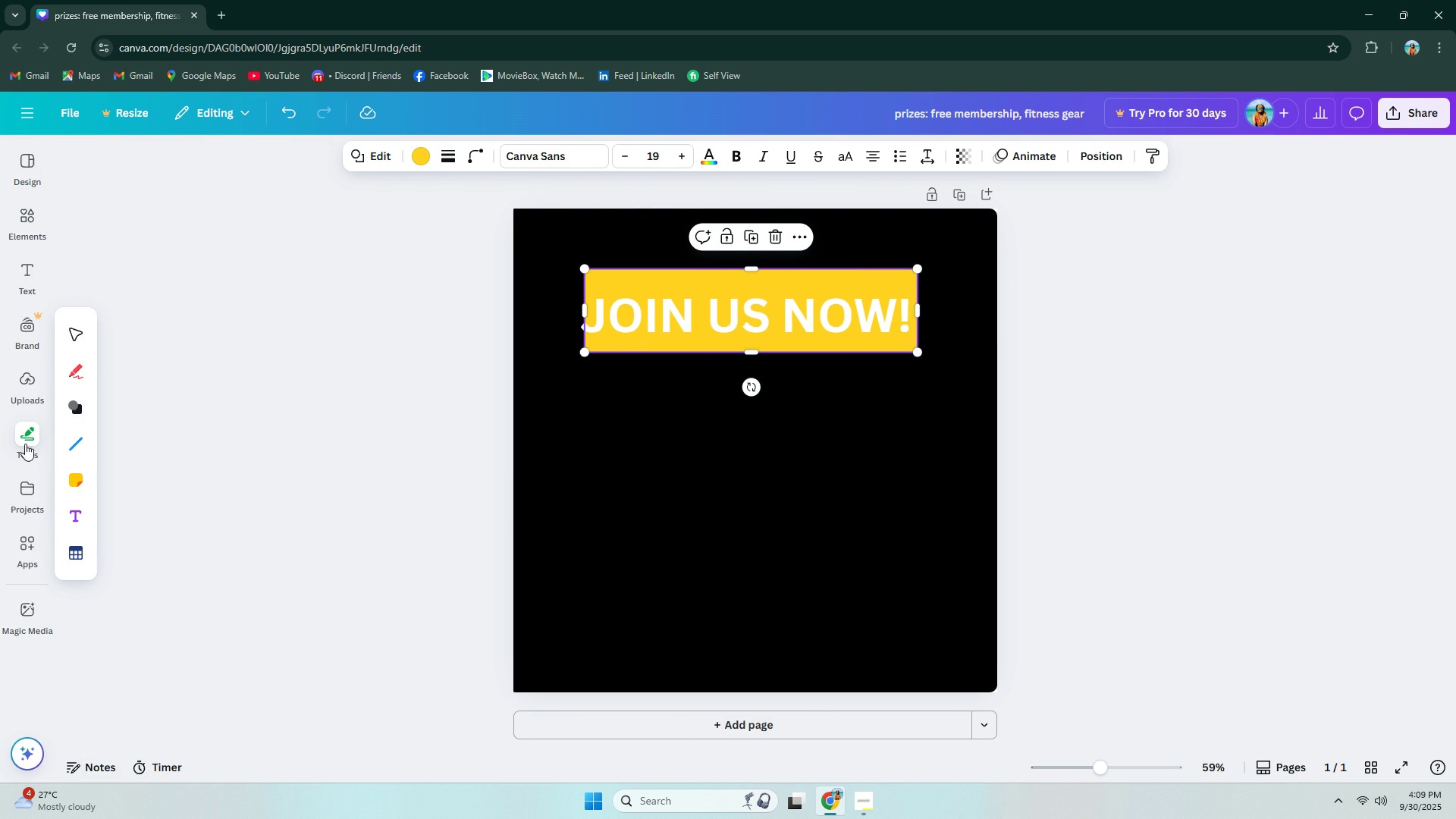 
double_click([83, 400])
 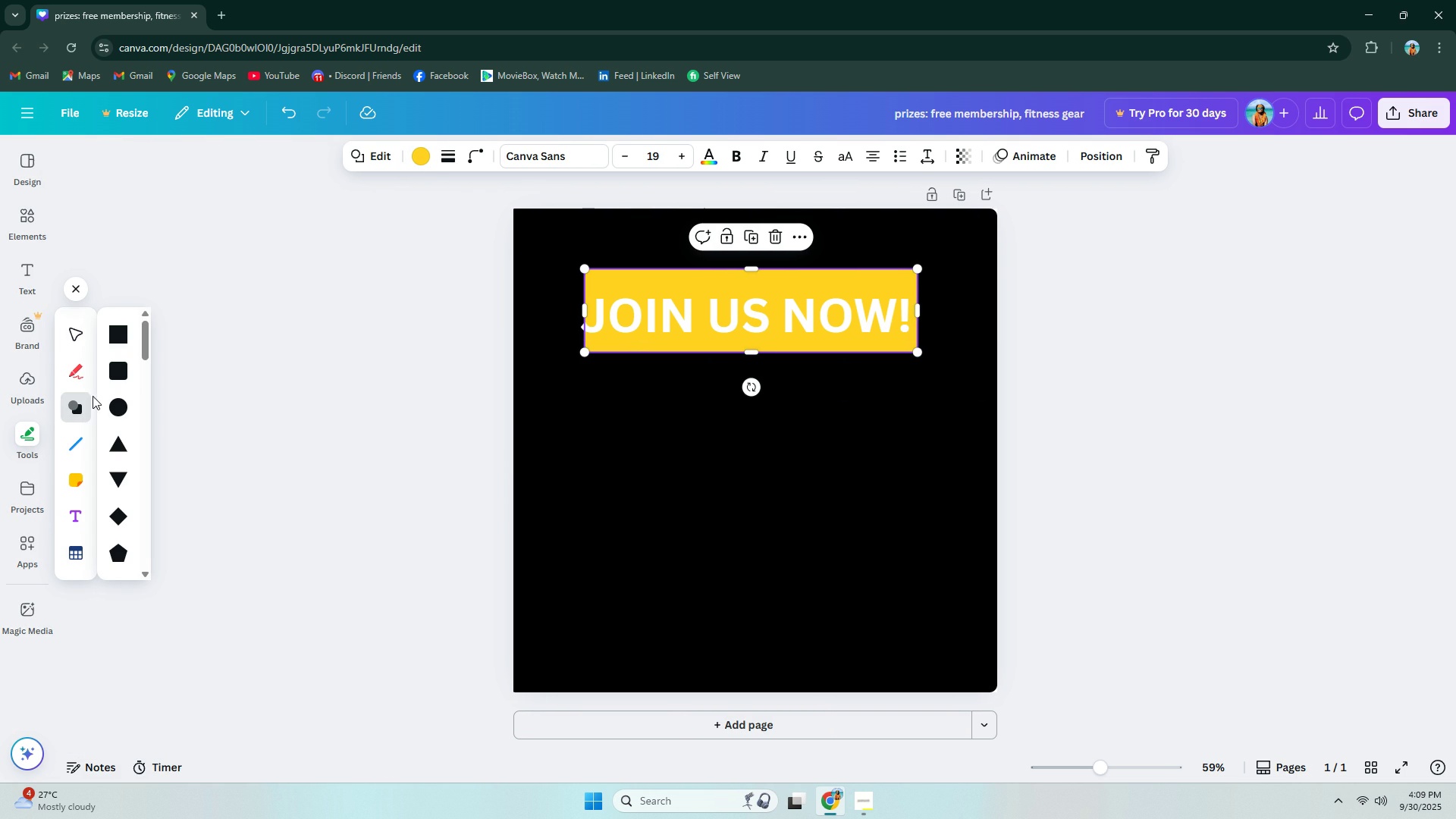 
mouse_move([111, 403])
 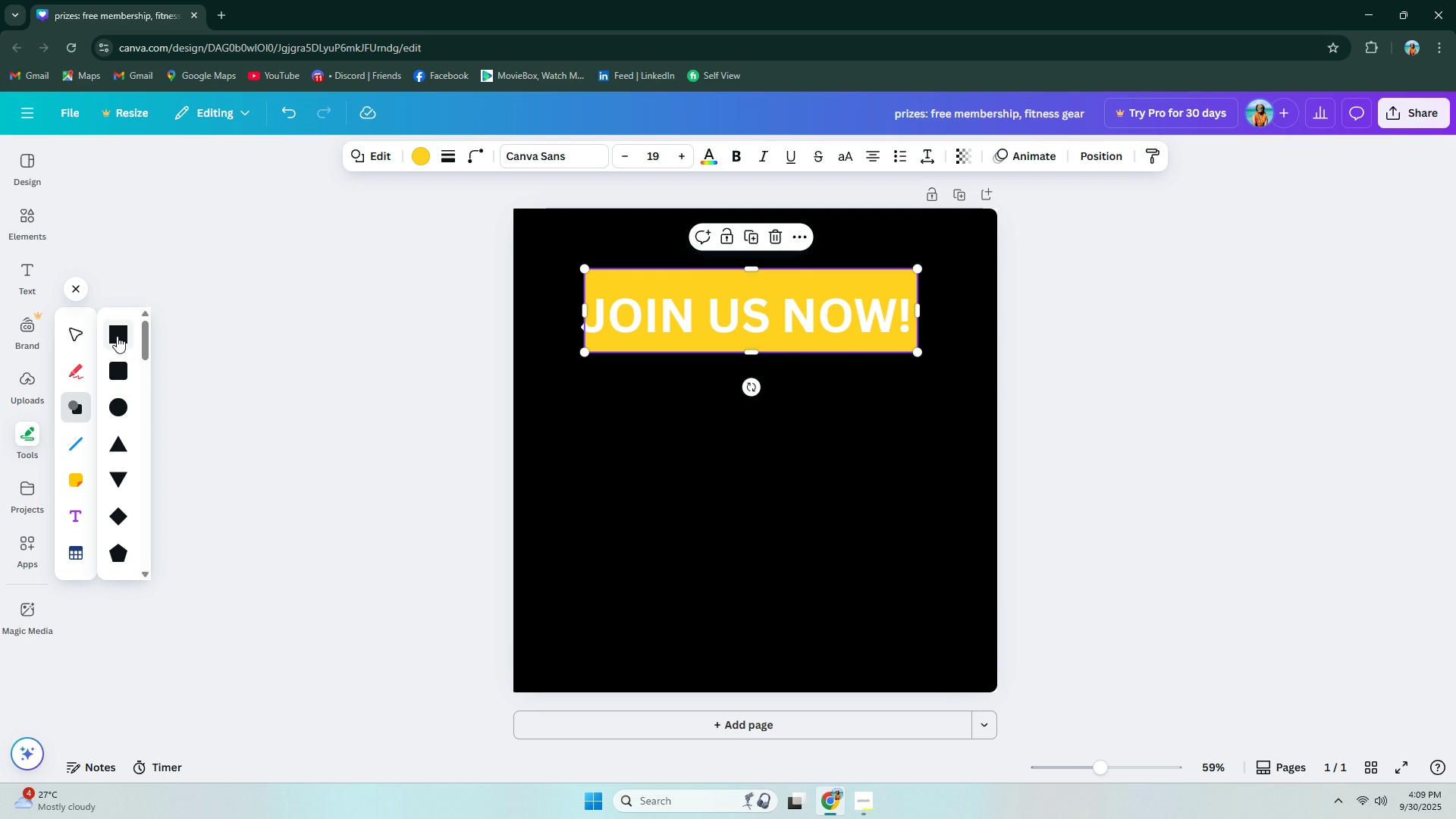 
left_click([117, 336])
 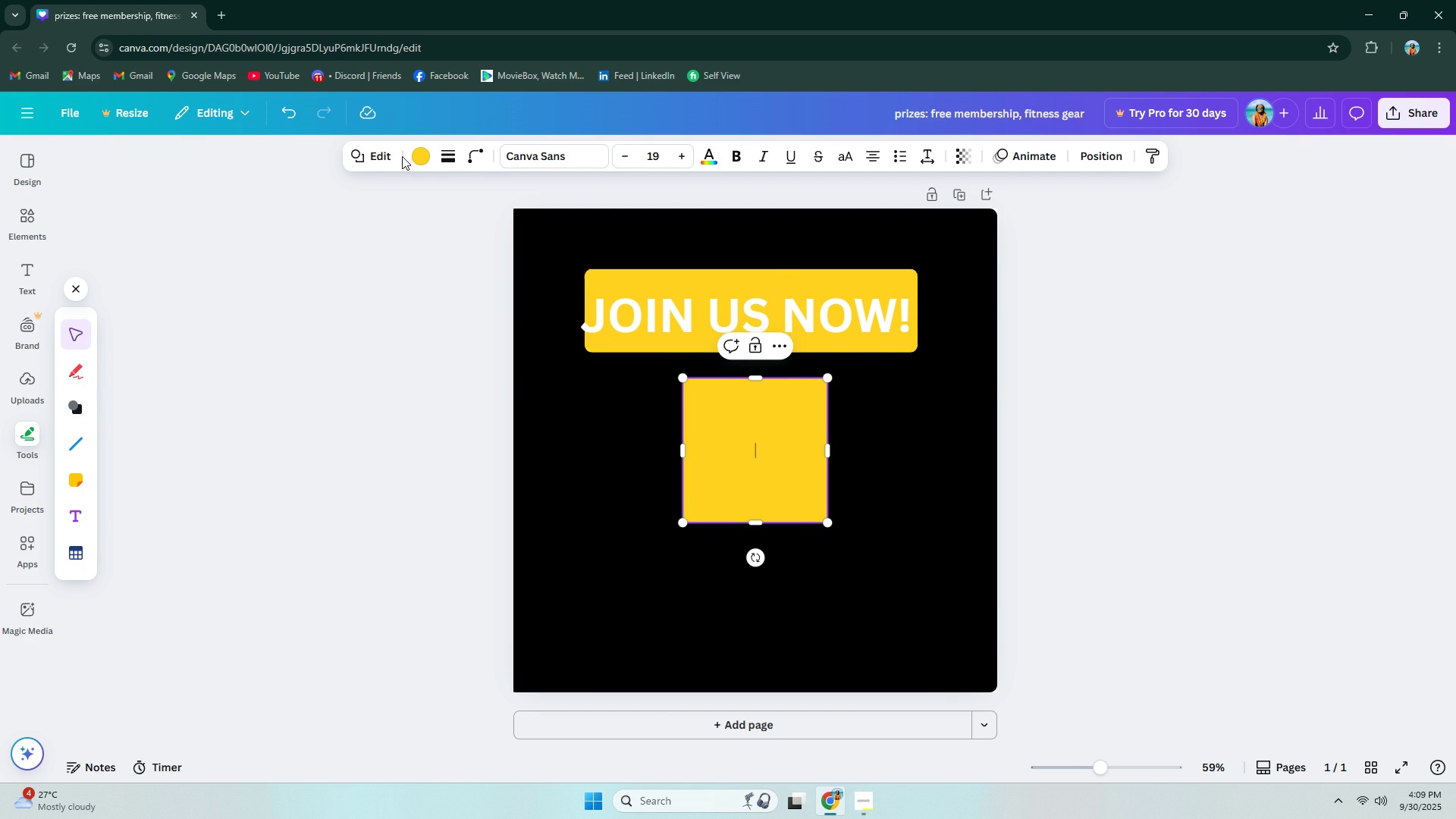 
left_click([422, 155])
 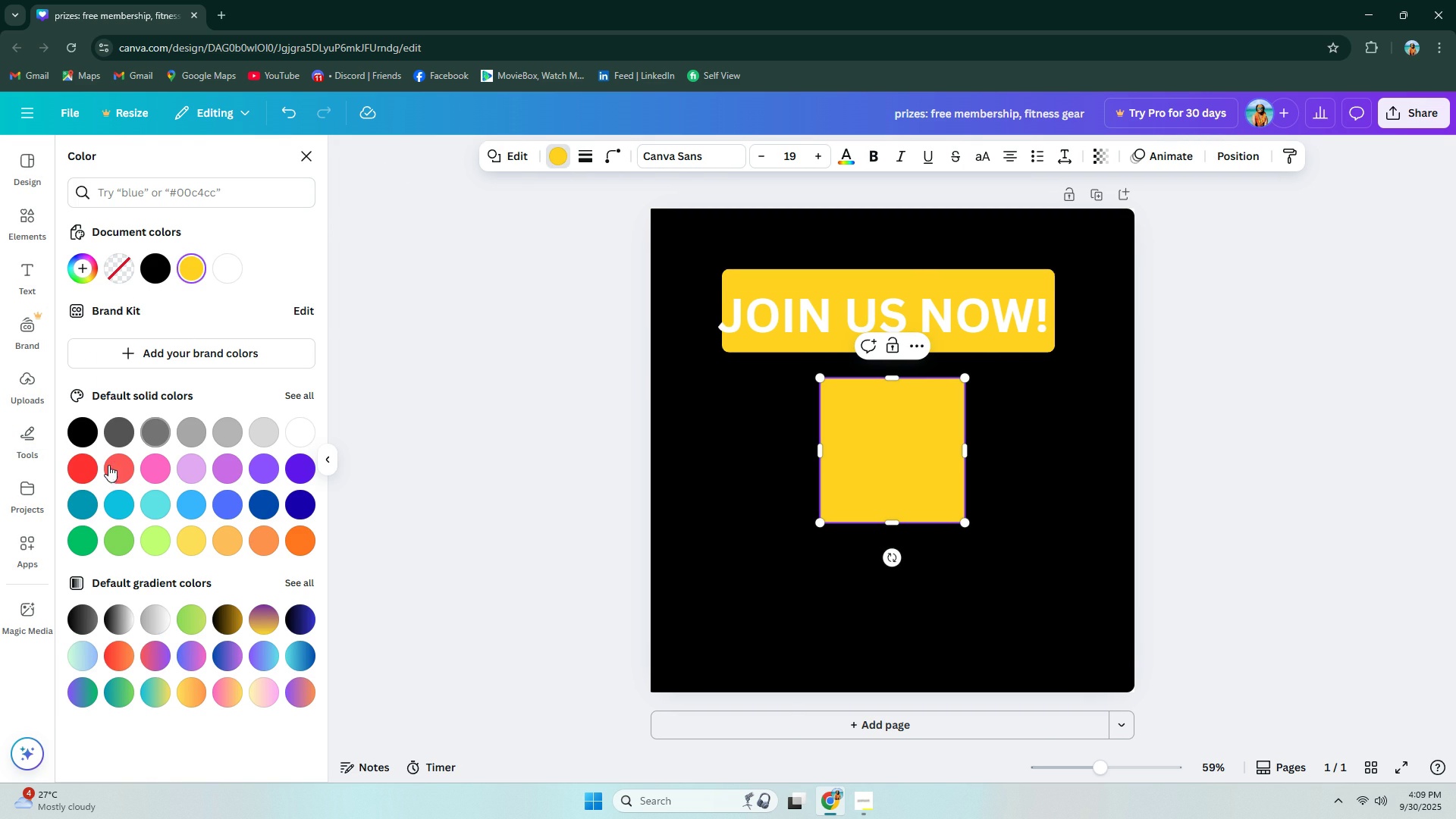 
left_click([80, 470])
 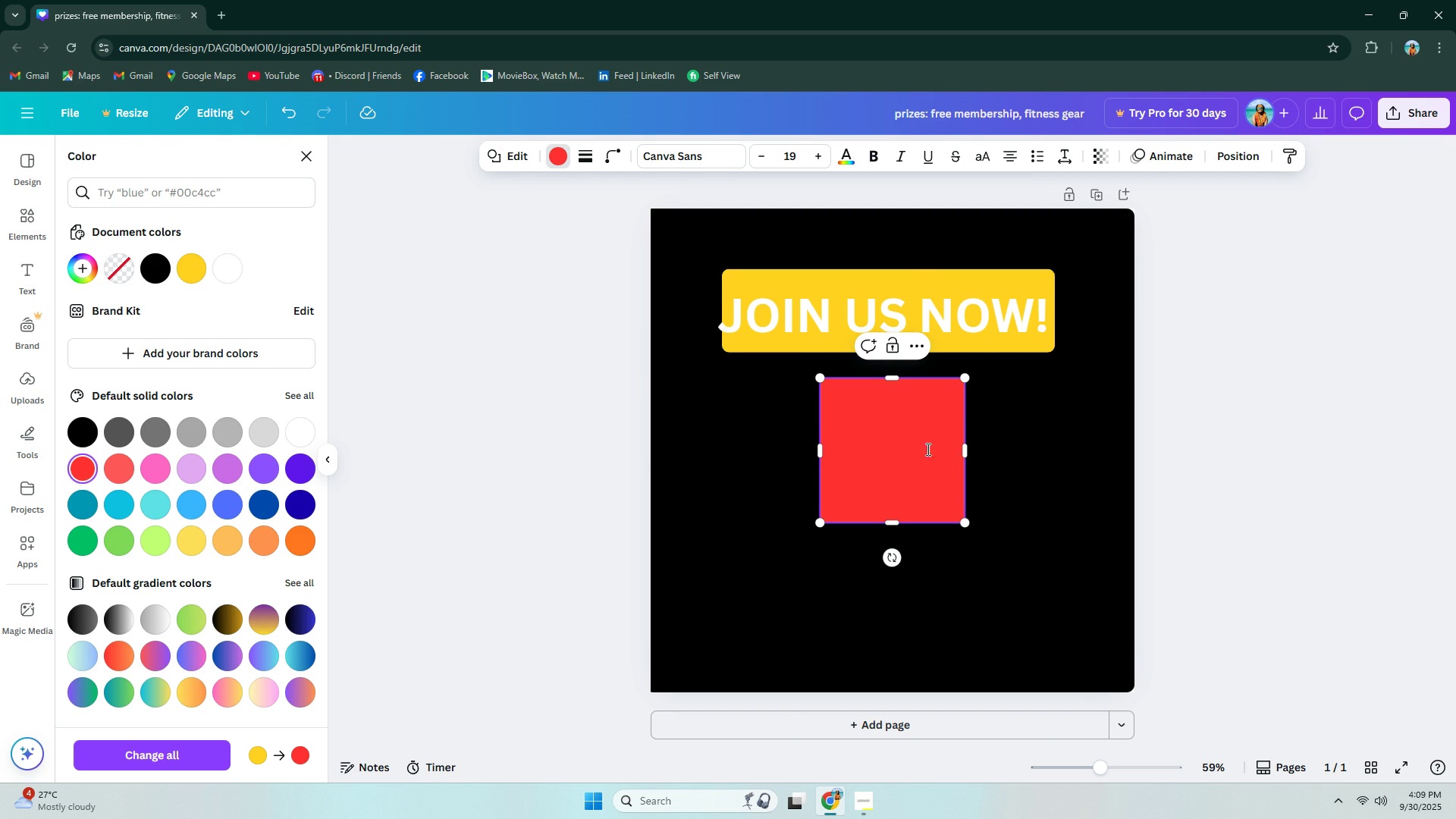 
scroll: coordinate [240, 501], scroll_direction: down, amount: 1.0
 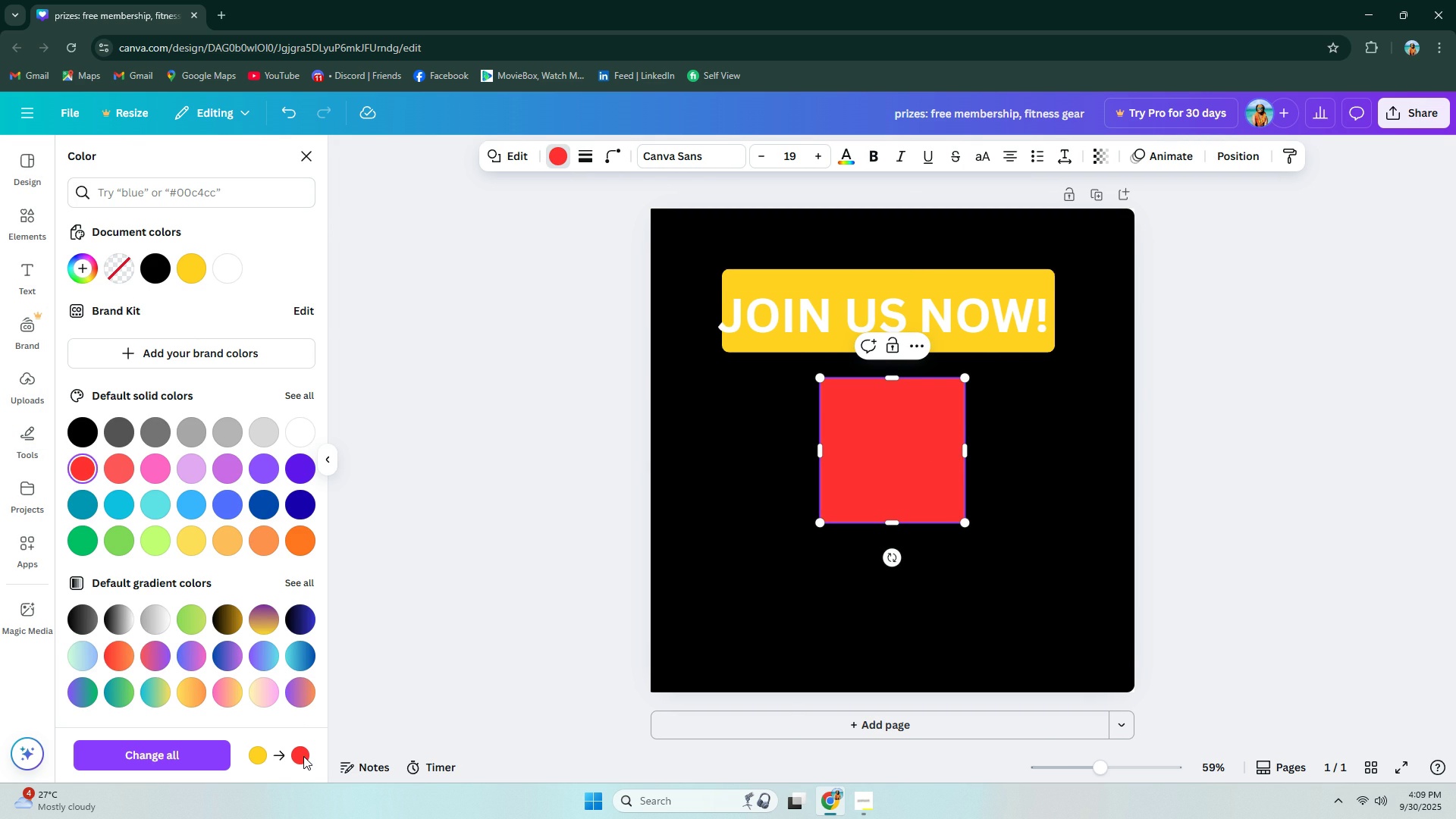 
left_click([304, 757])
 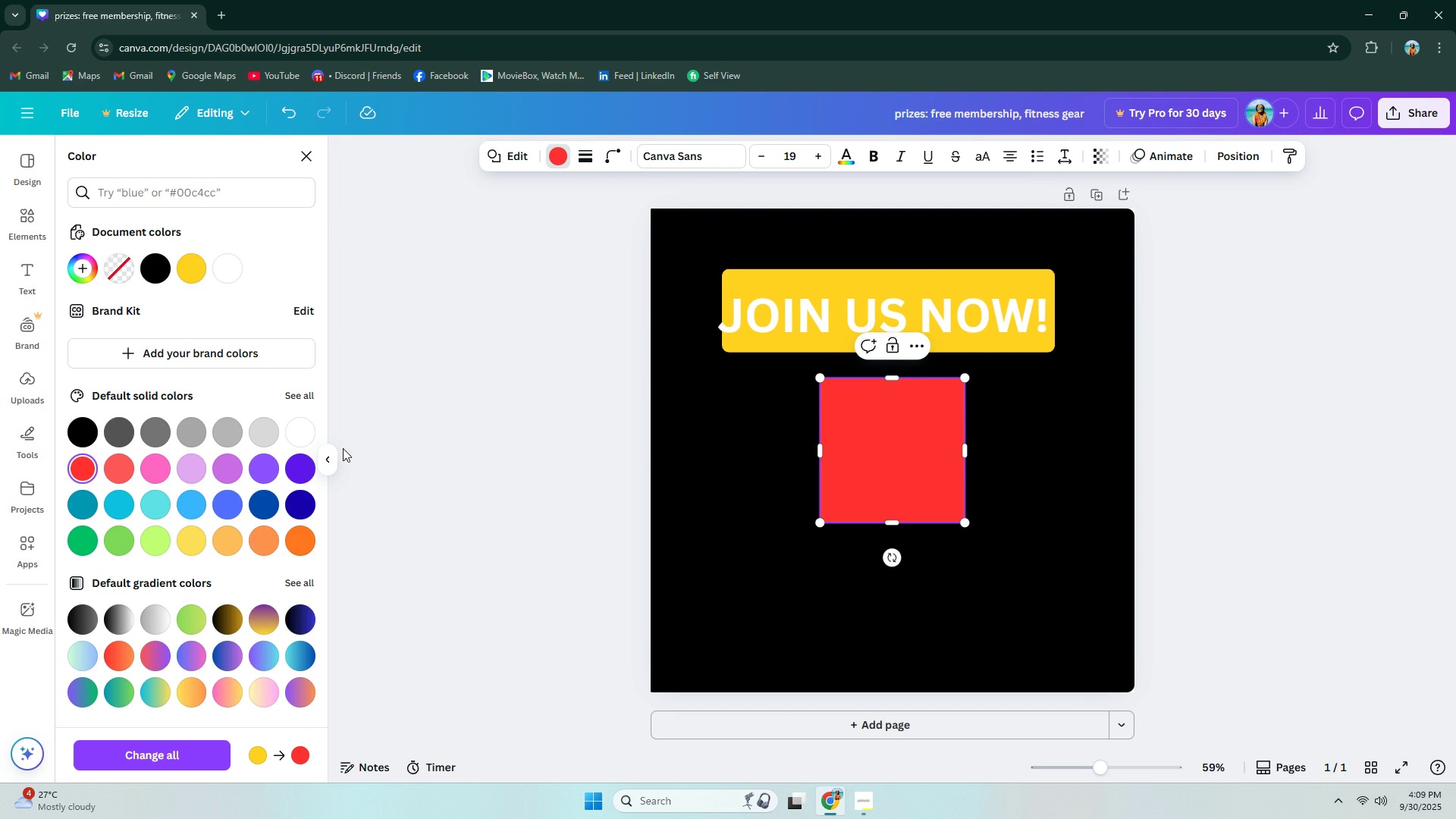 
left_click([333, 454])
 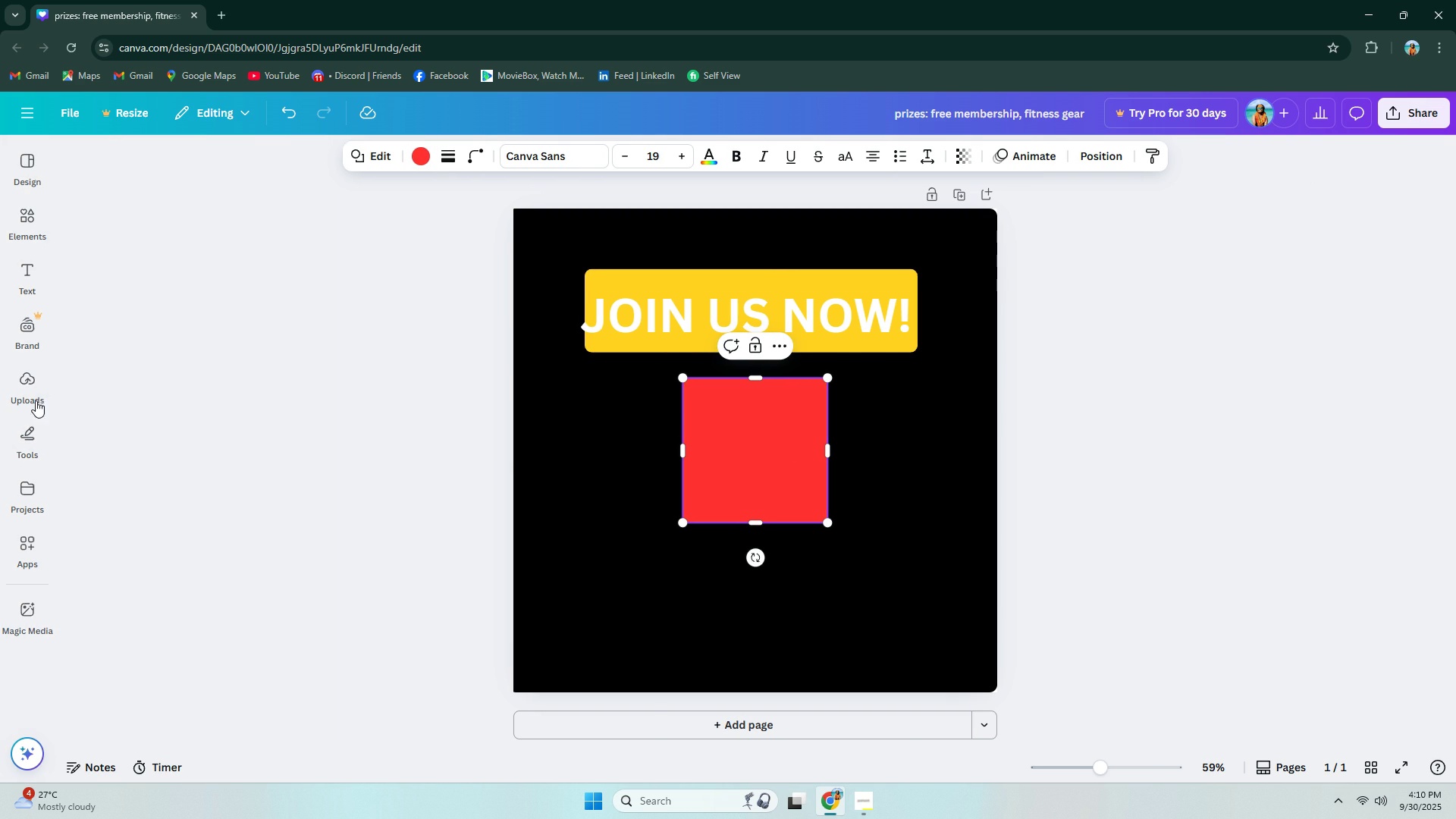 
left_click([33, 429])
 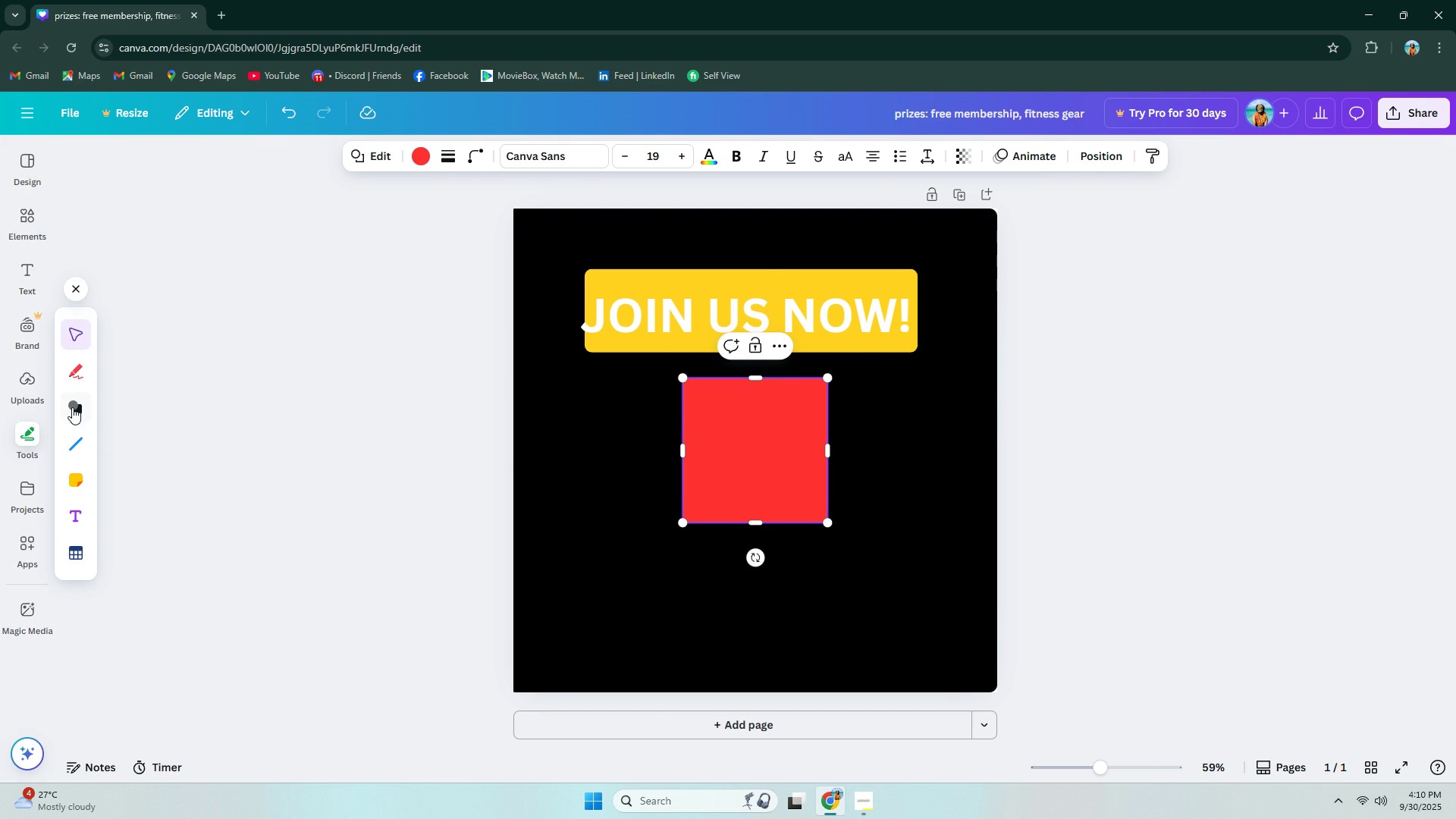 
left_click([72, 406])
 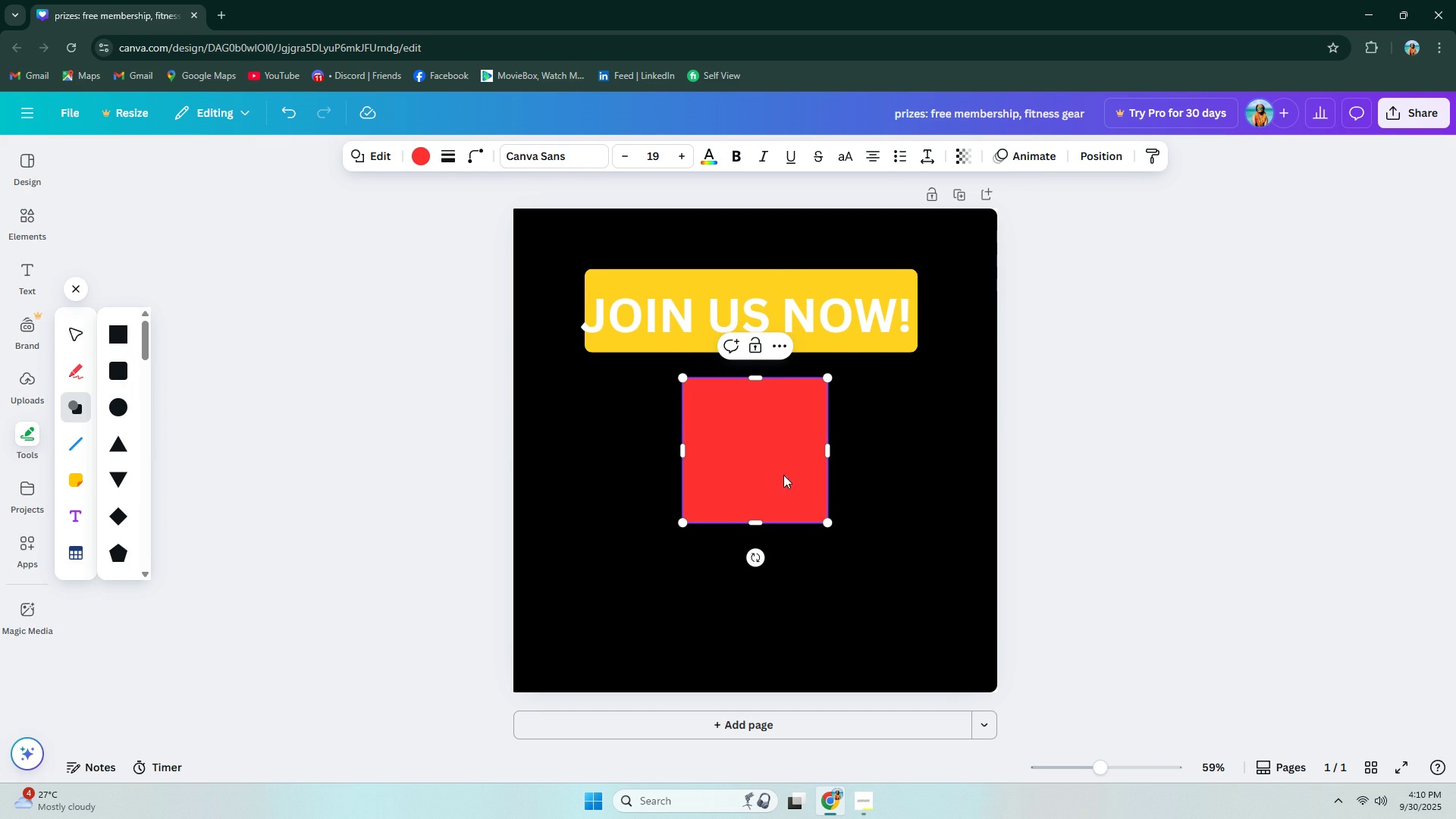 
double_click([770, 451])
 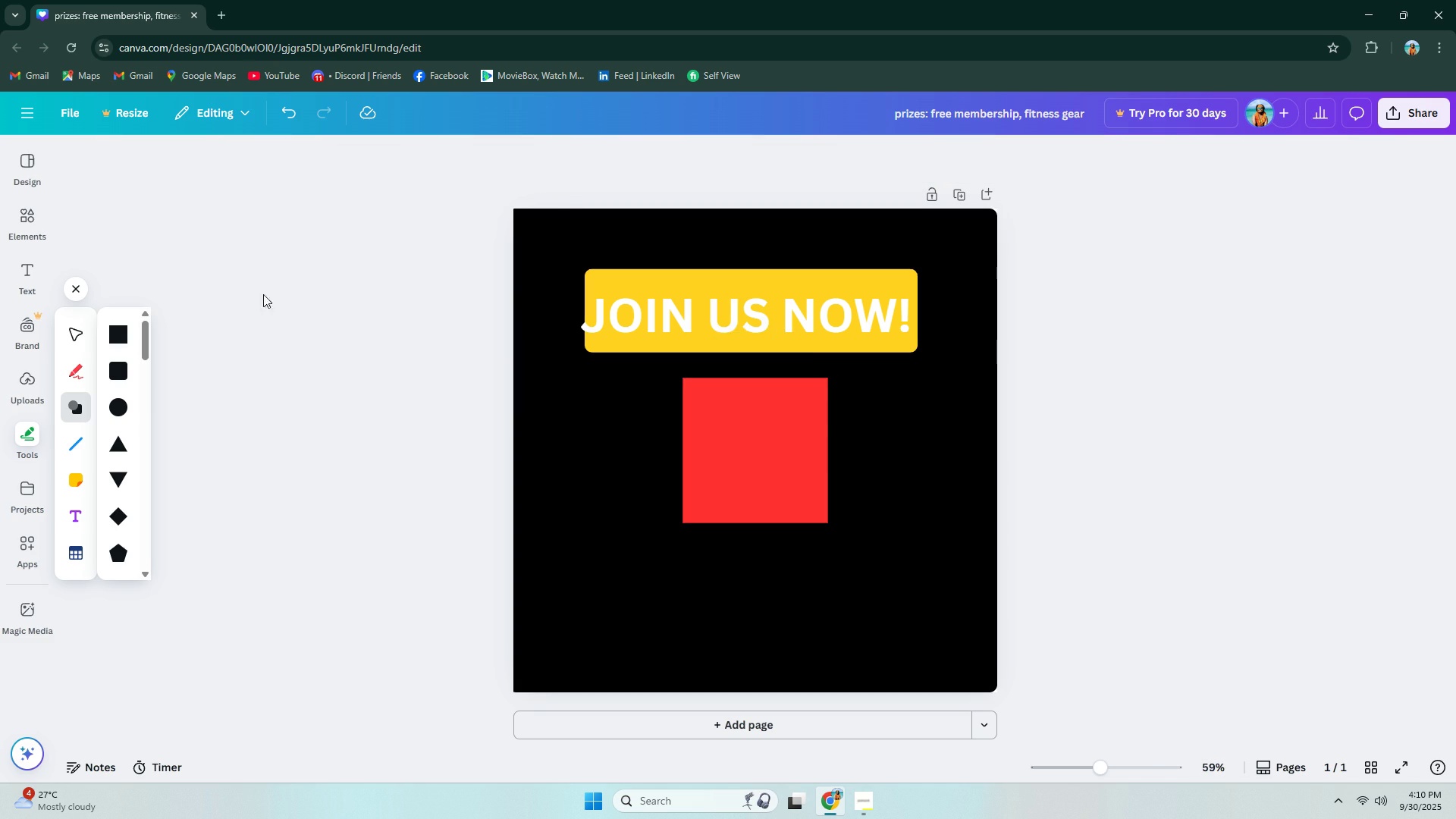 
left_click([792, 482])
 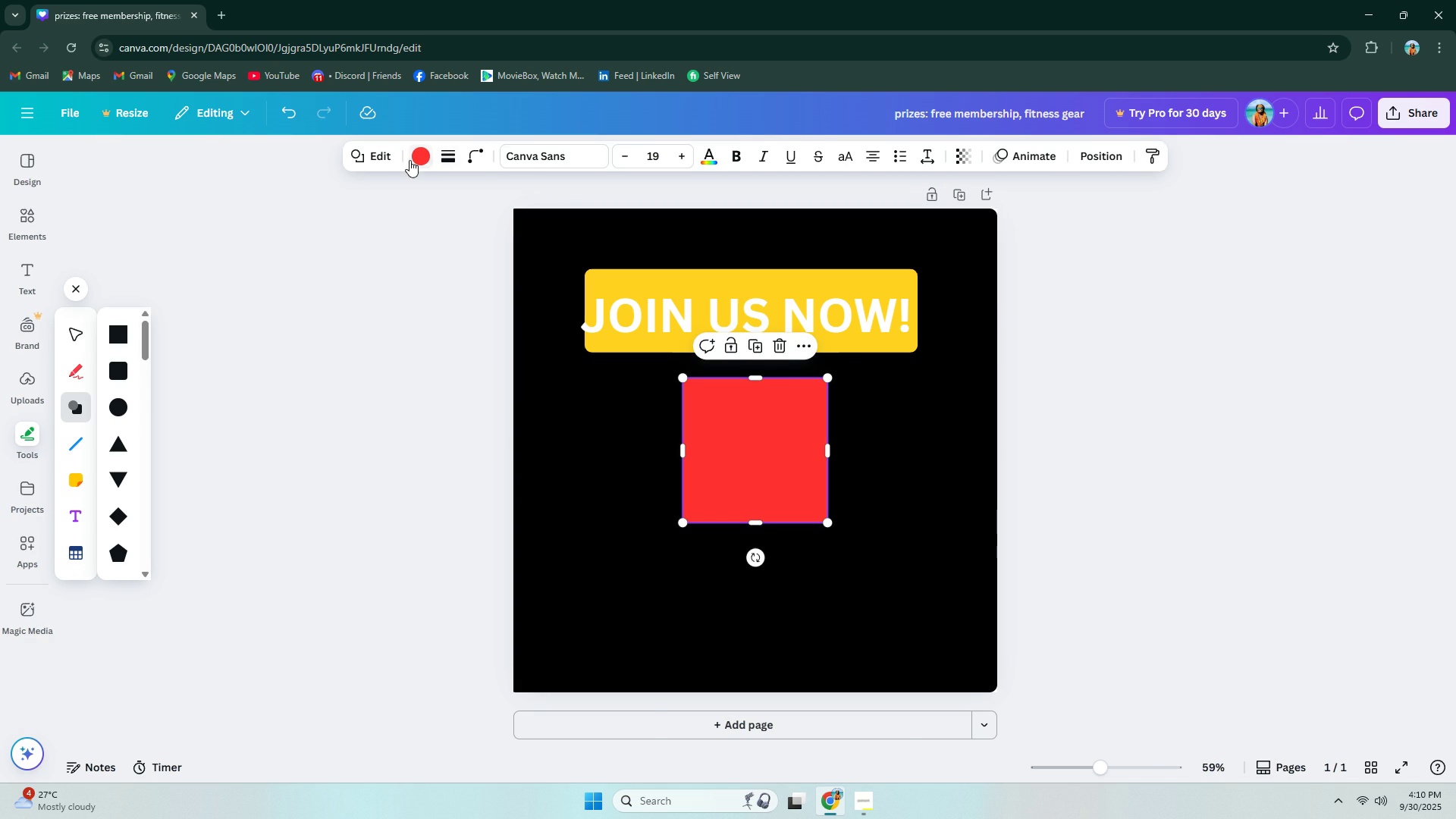 
left_click([410, 160])
 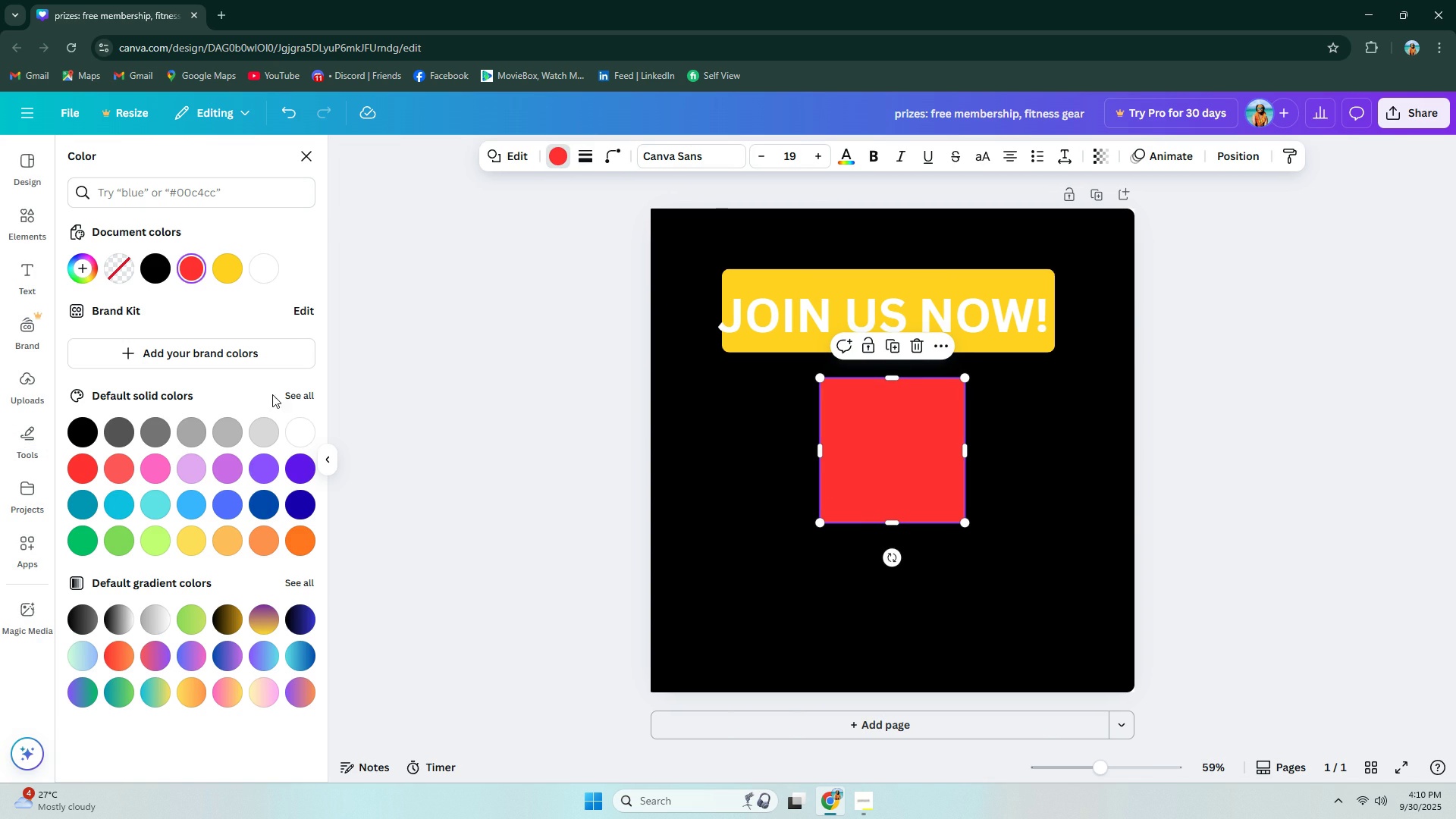 
scroll: coordinate [228, 455], scroll_direction: down, amount: 2.0
 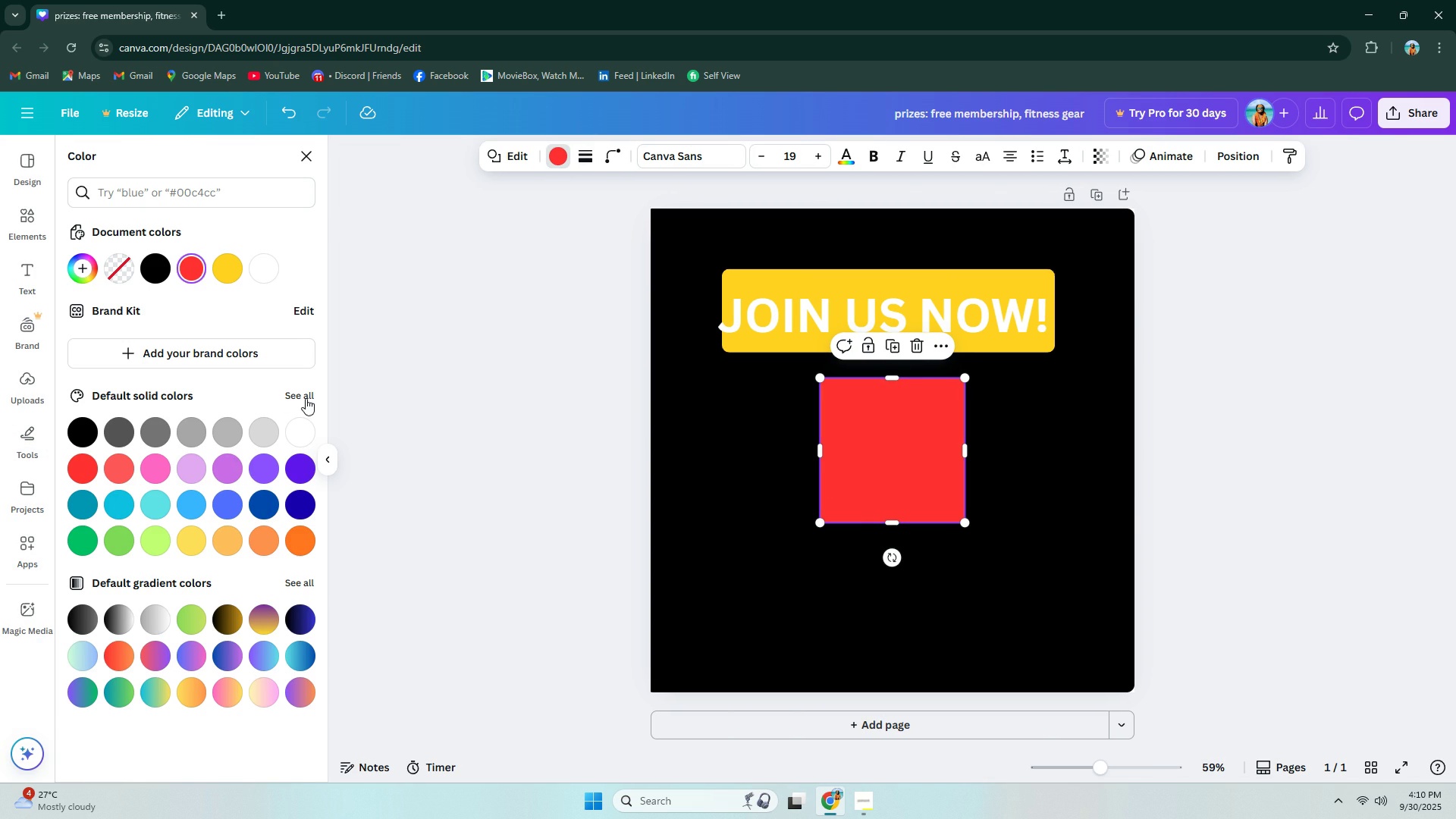 
left_click([306, 398])
 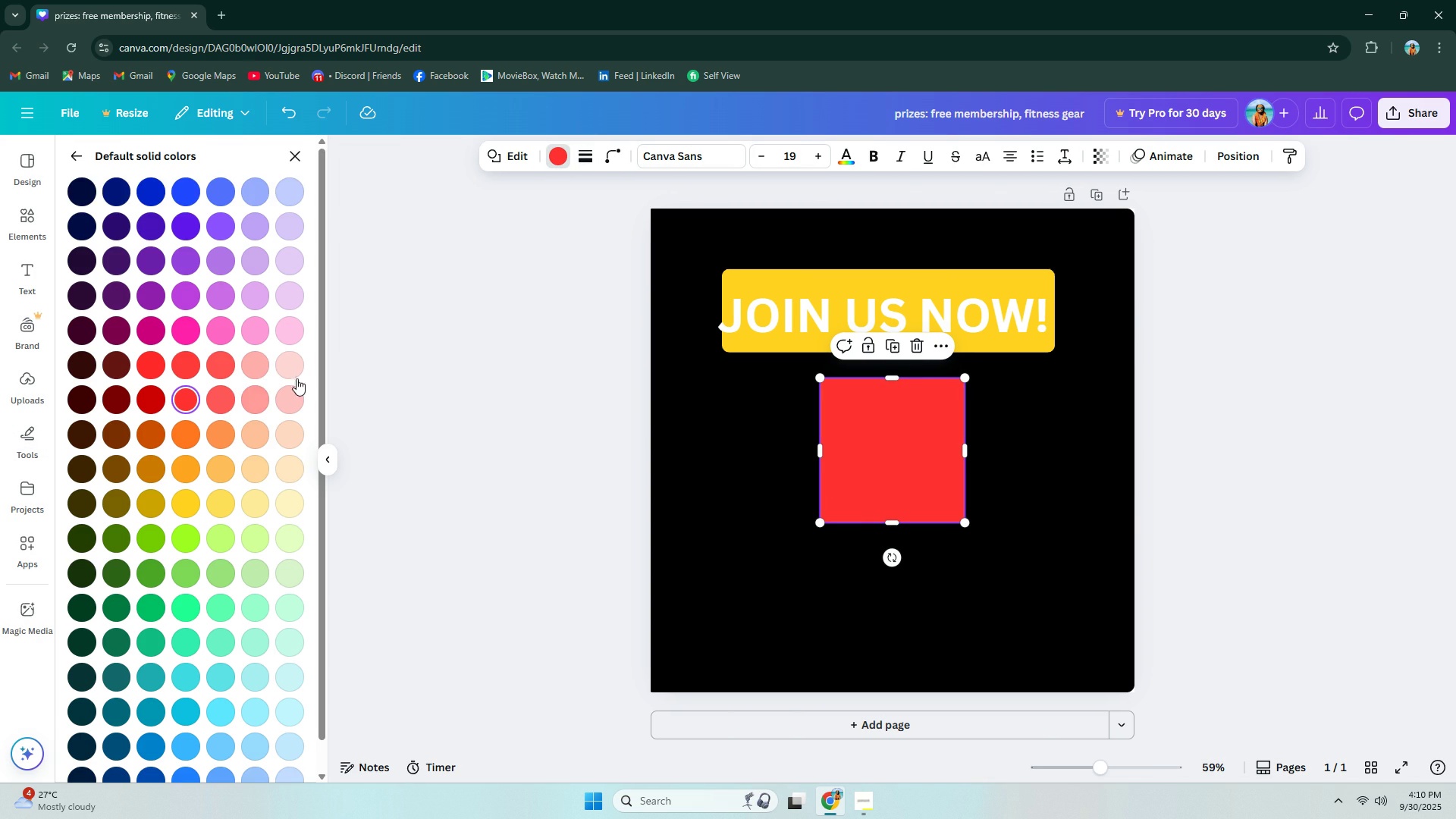 
scroll: coordinate [245, 374], scroll_direction: down, amount: 1.0
 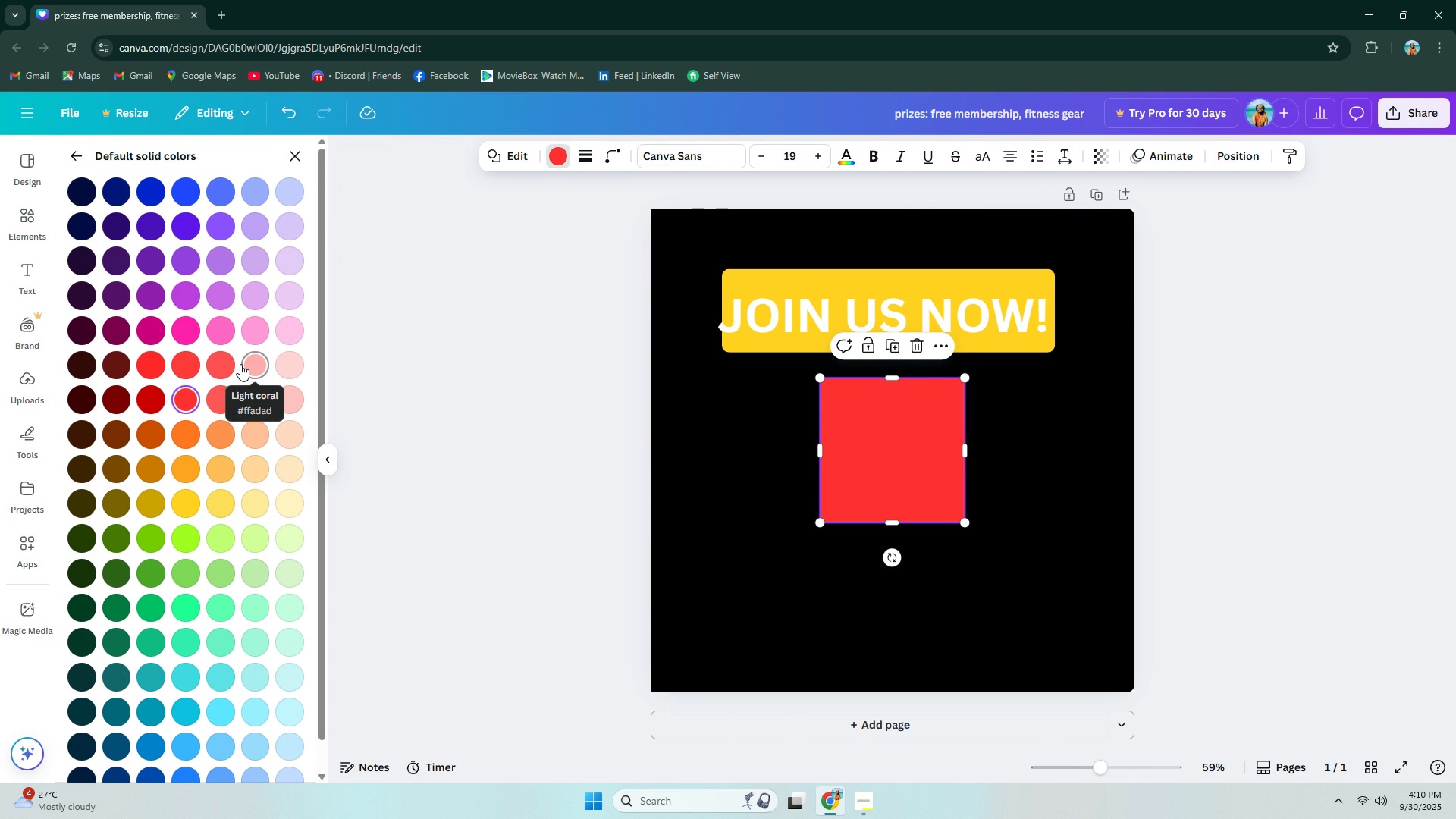 
scroll: coordinate [240, 364], scroll_direction: up, amount: 1.0
 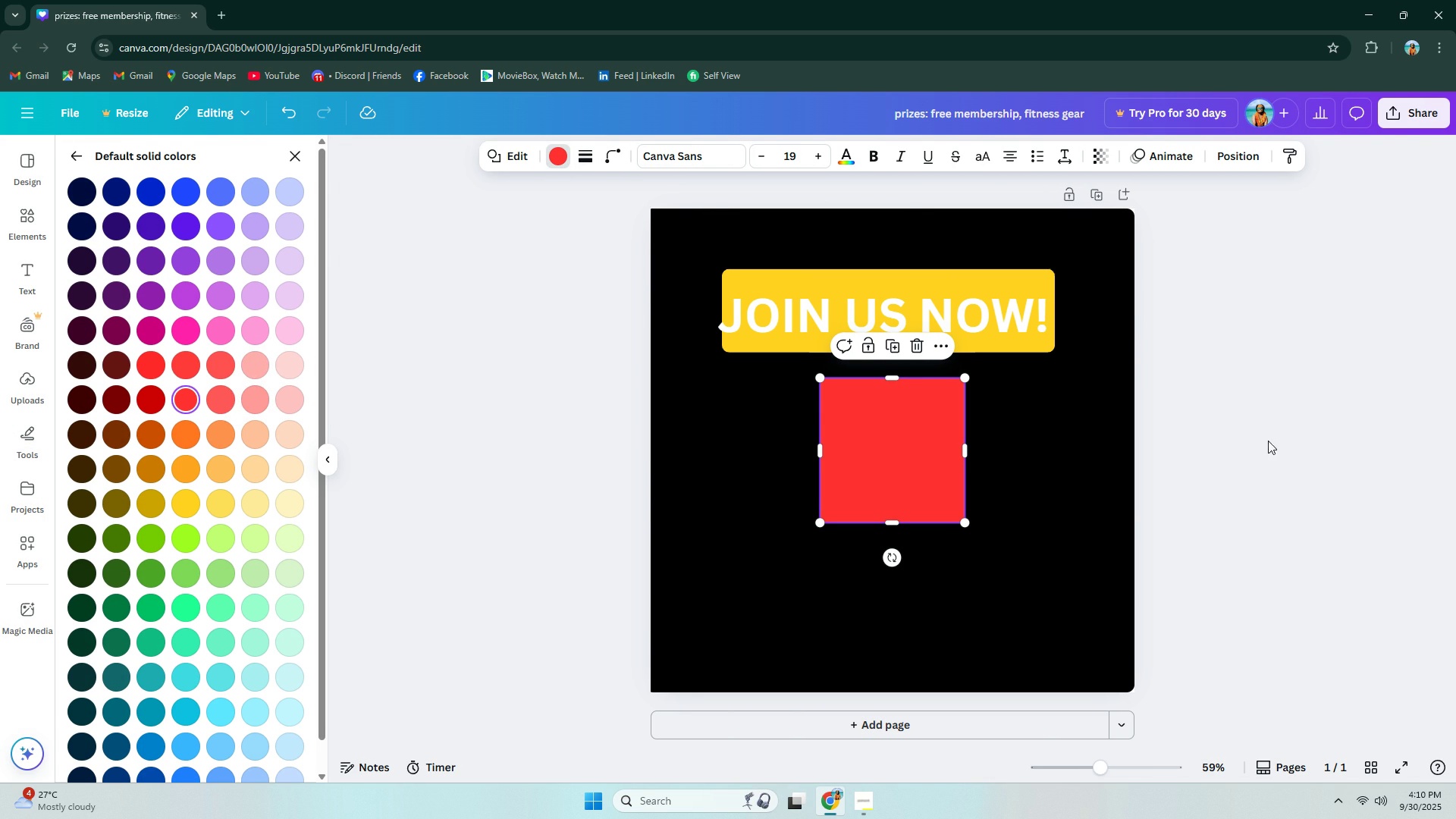 
wait(5.98)
 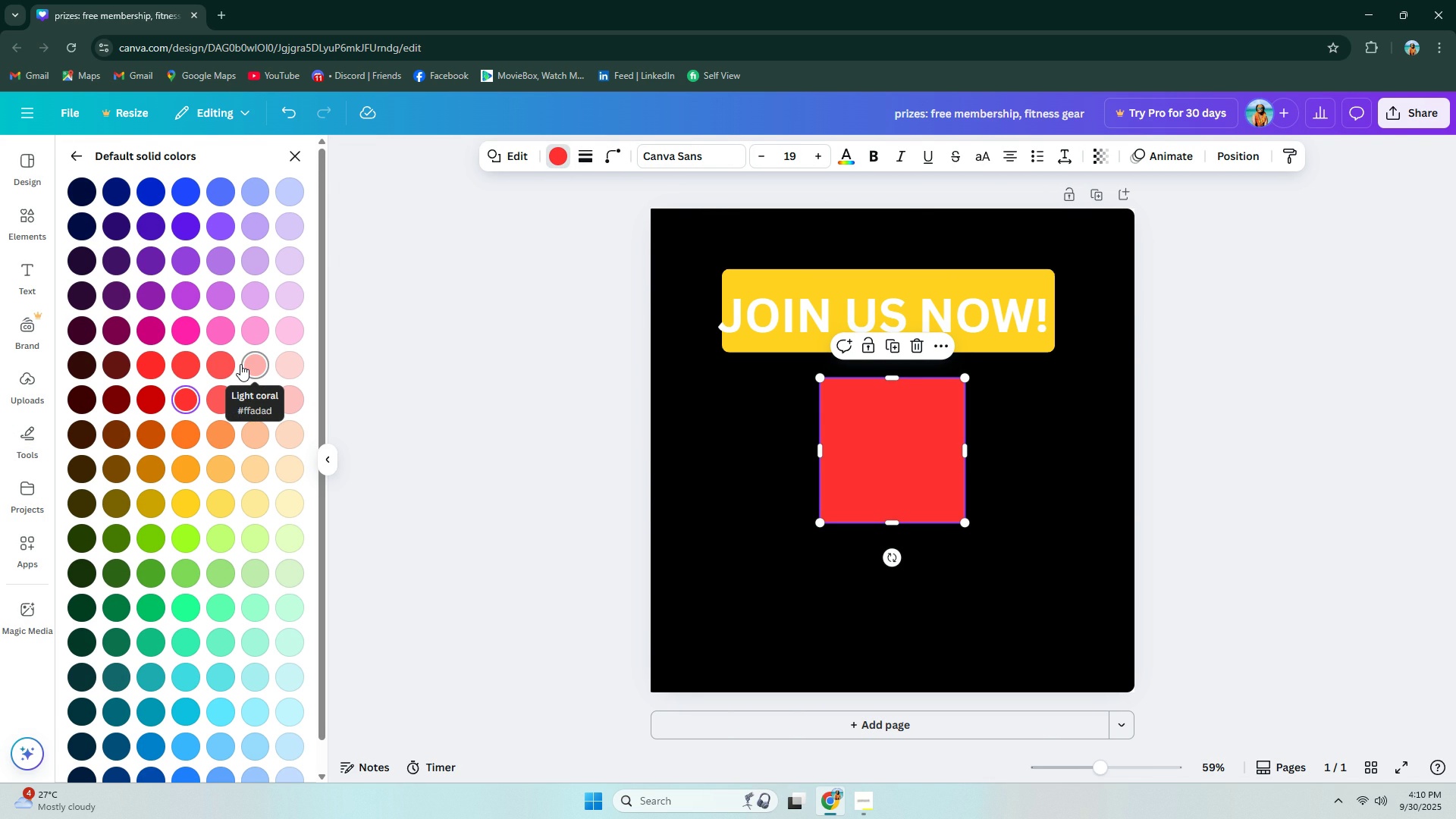 
left_click([864, 798])